 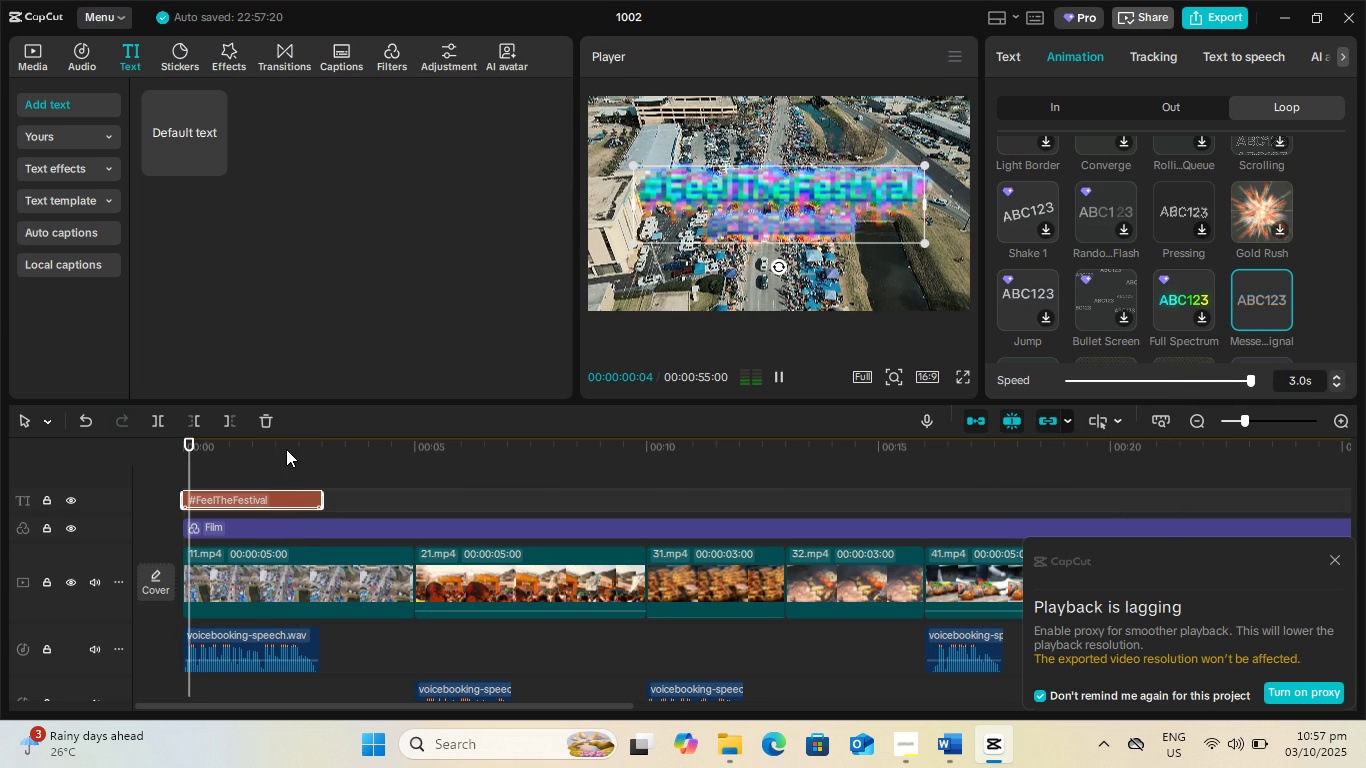 
key(Space)
 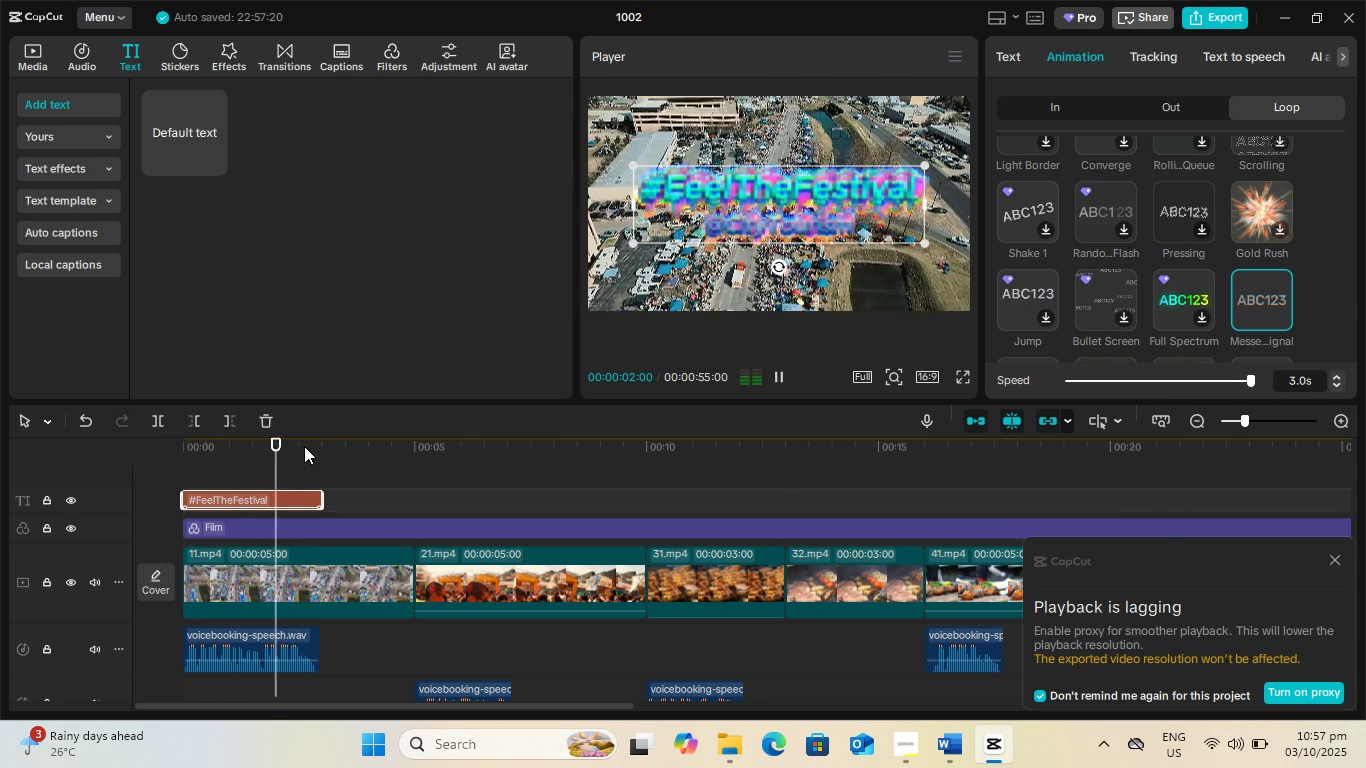 
key(Space)
 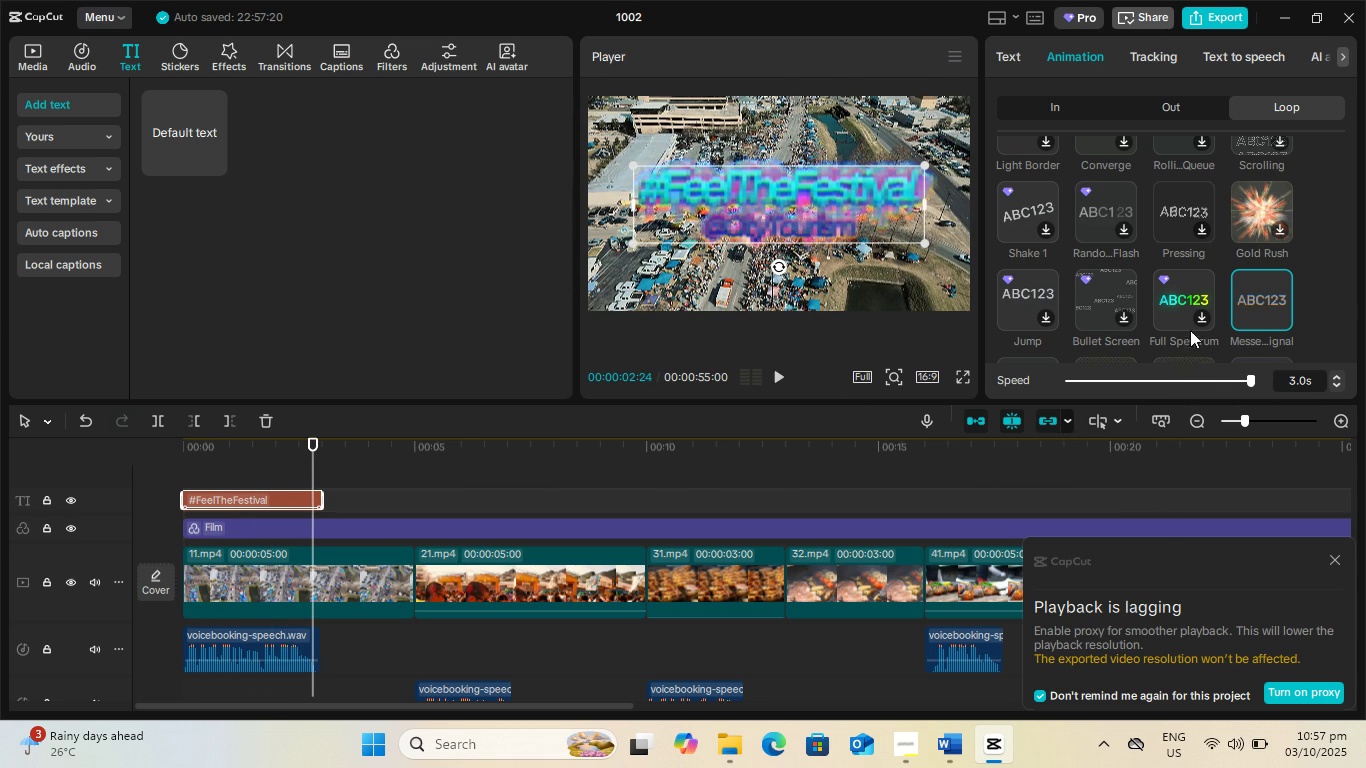 
scroll: coordinate [1211, 318], scroll_direction: down, amount: 2.0
 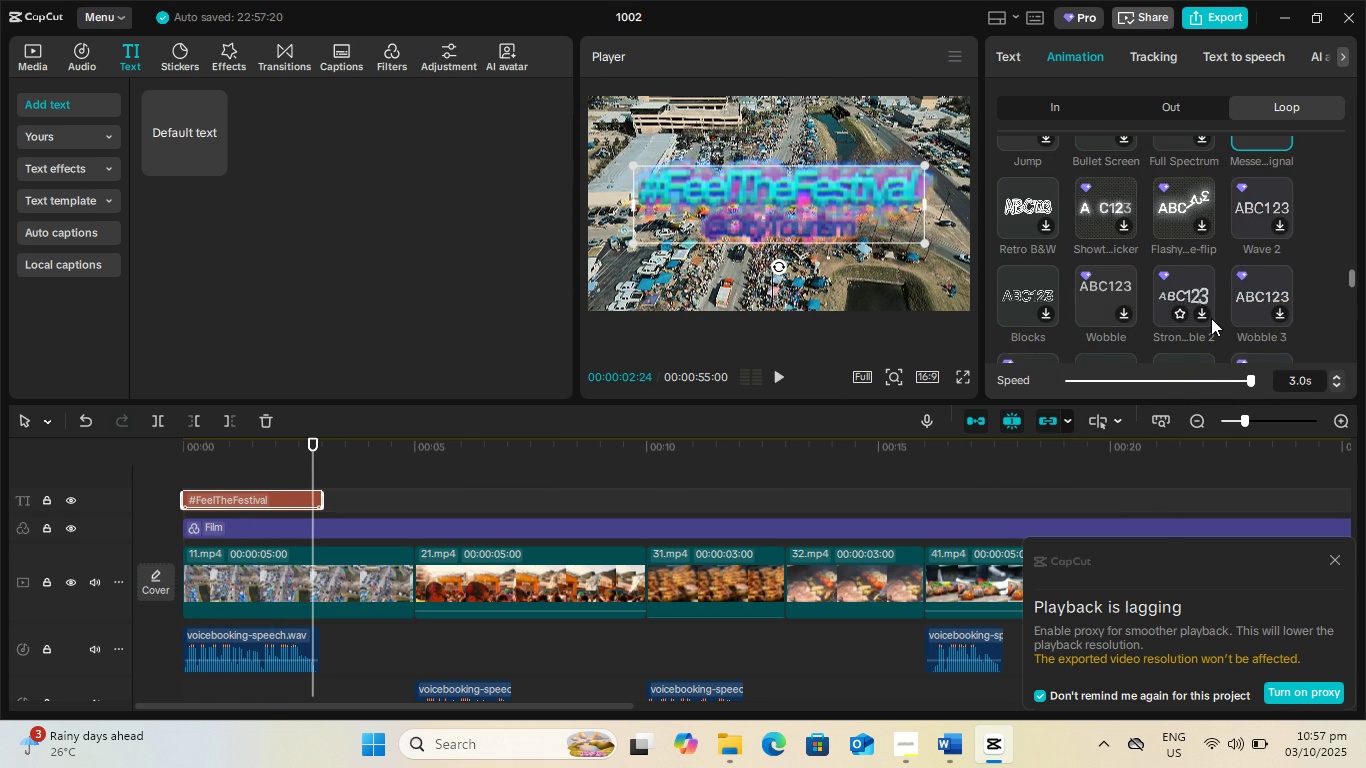 
scroll: coordinate [1211, 318], scroll_direction: up, amount: 1.0
 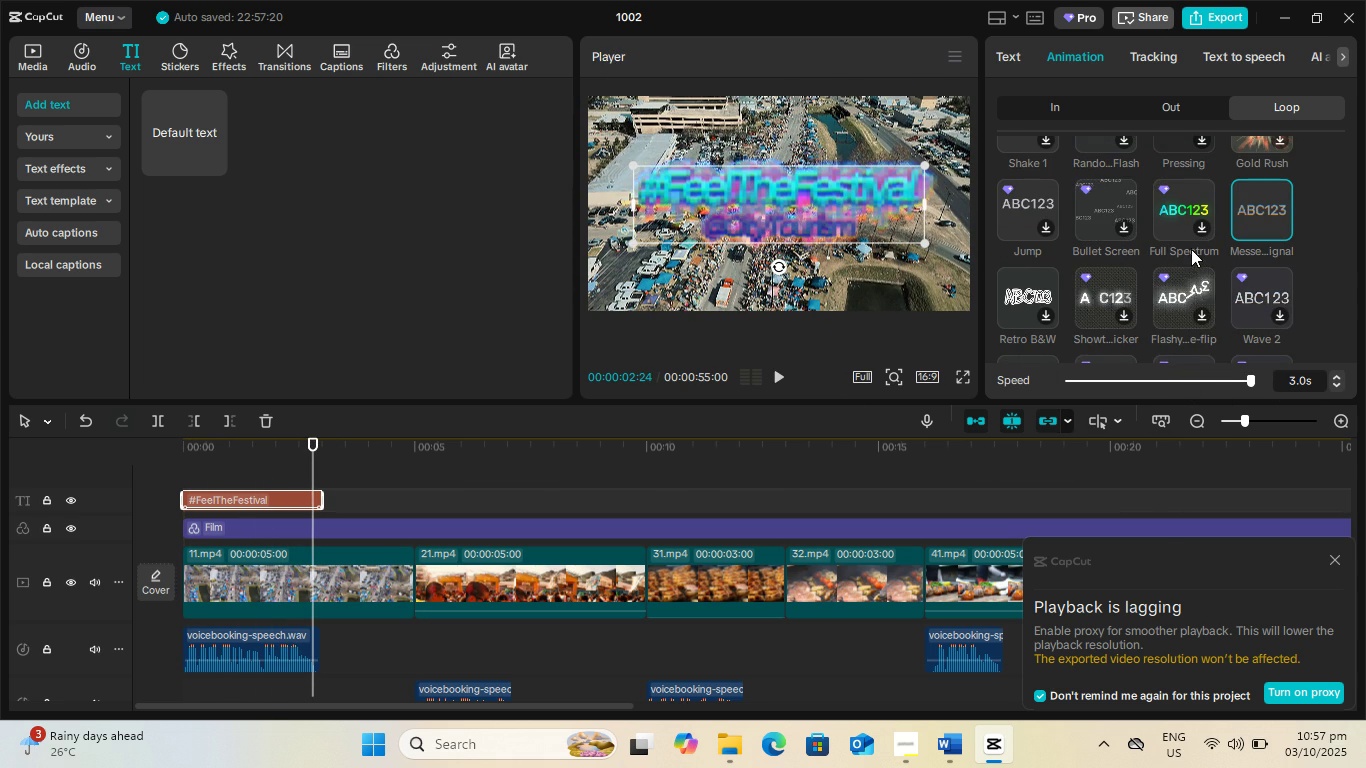 
scroll: coordinate [1200, 298], scroll_direction: down, amount: 7.0
 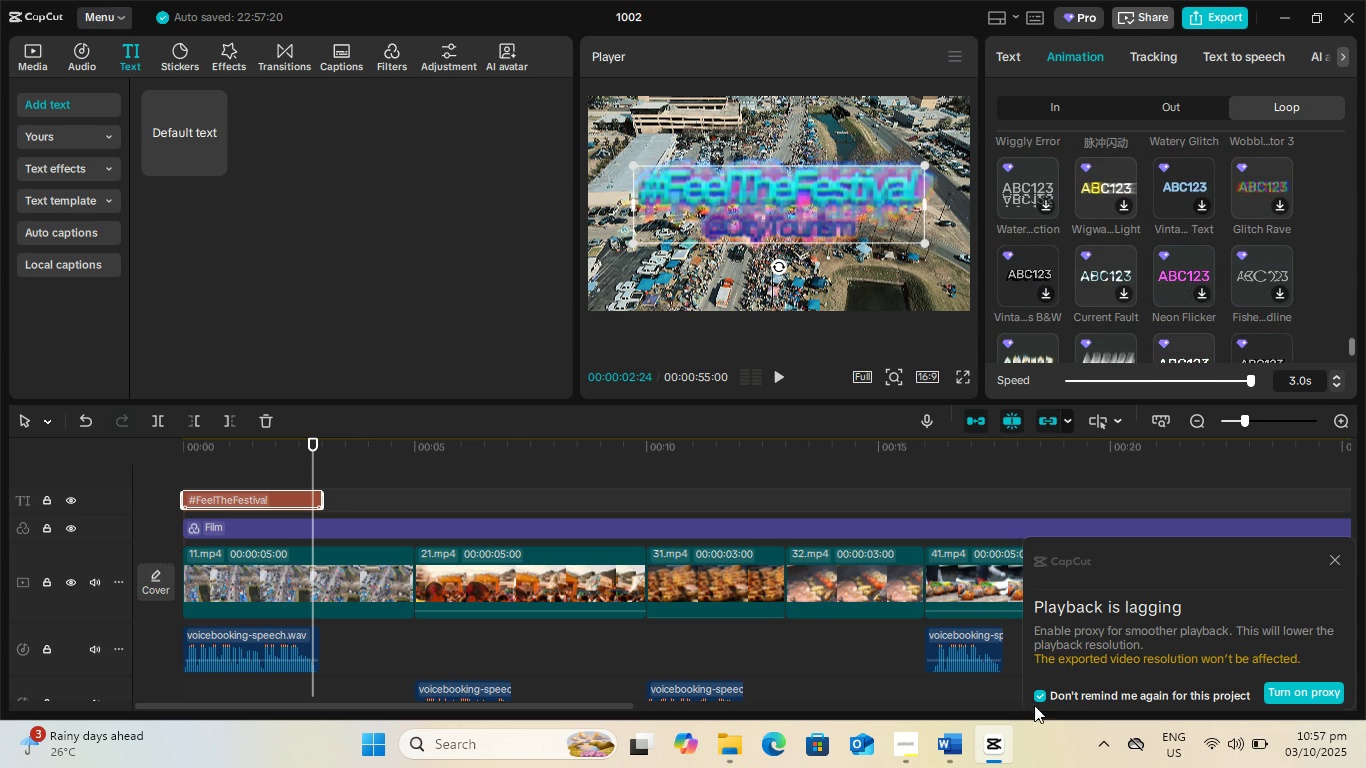 
left_click([892, 746])